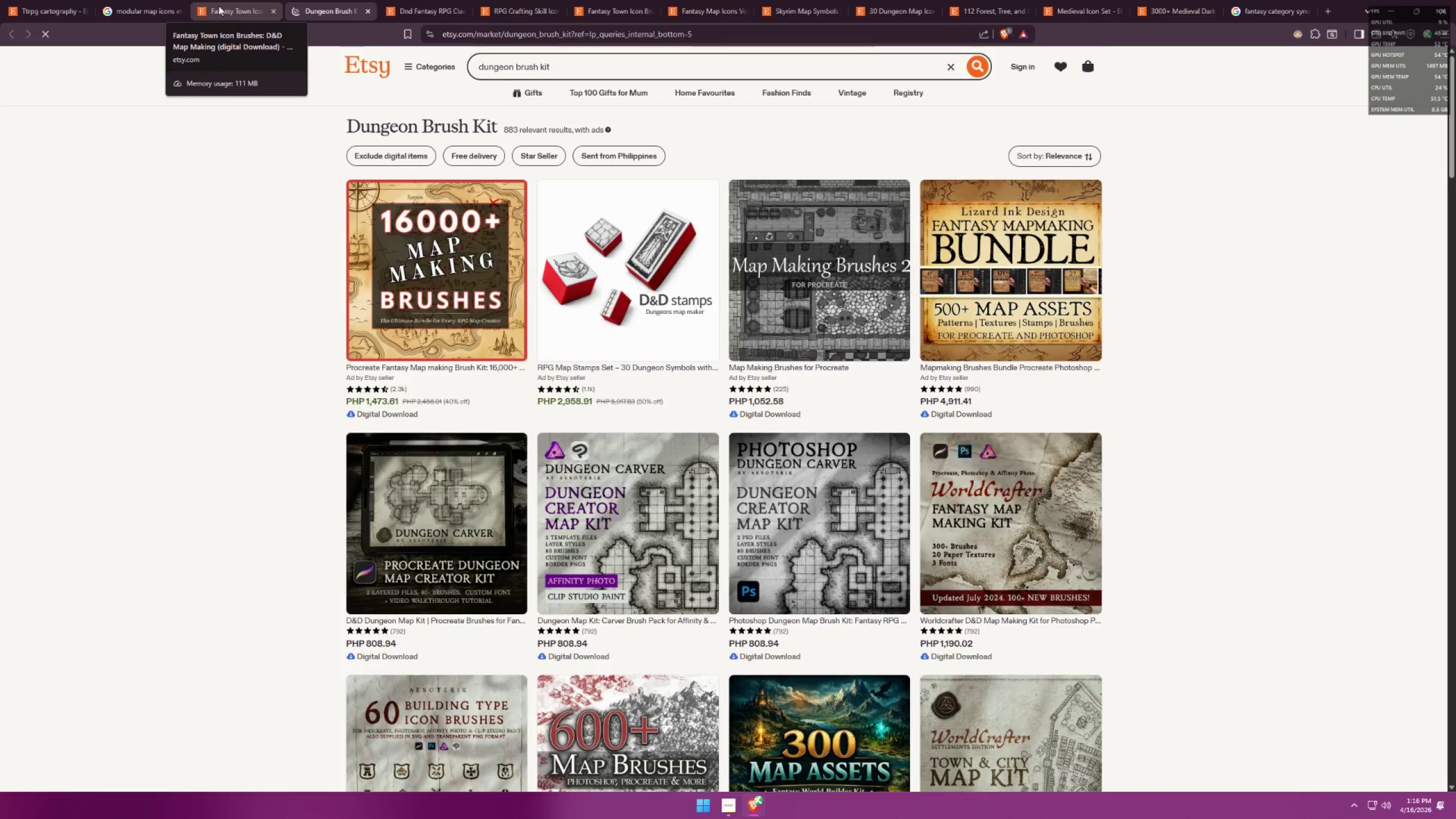 
left_click([218, 6])
 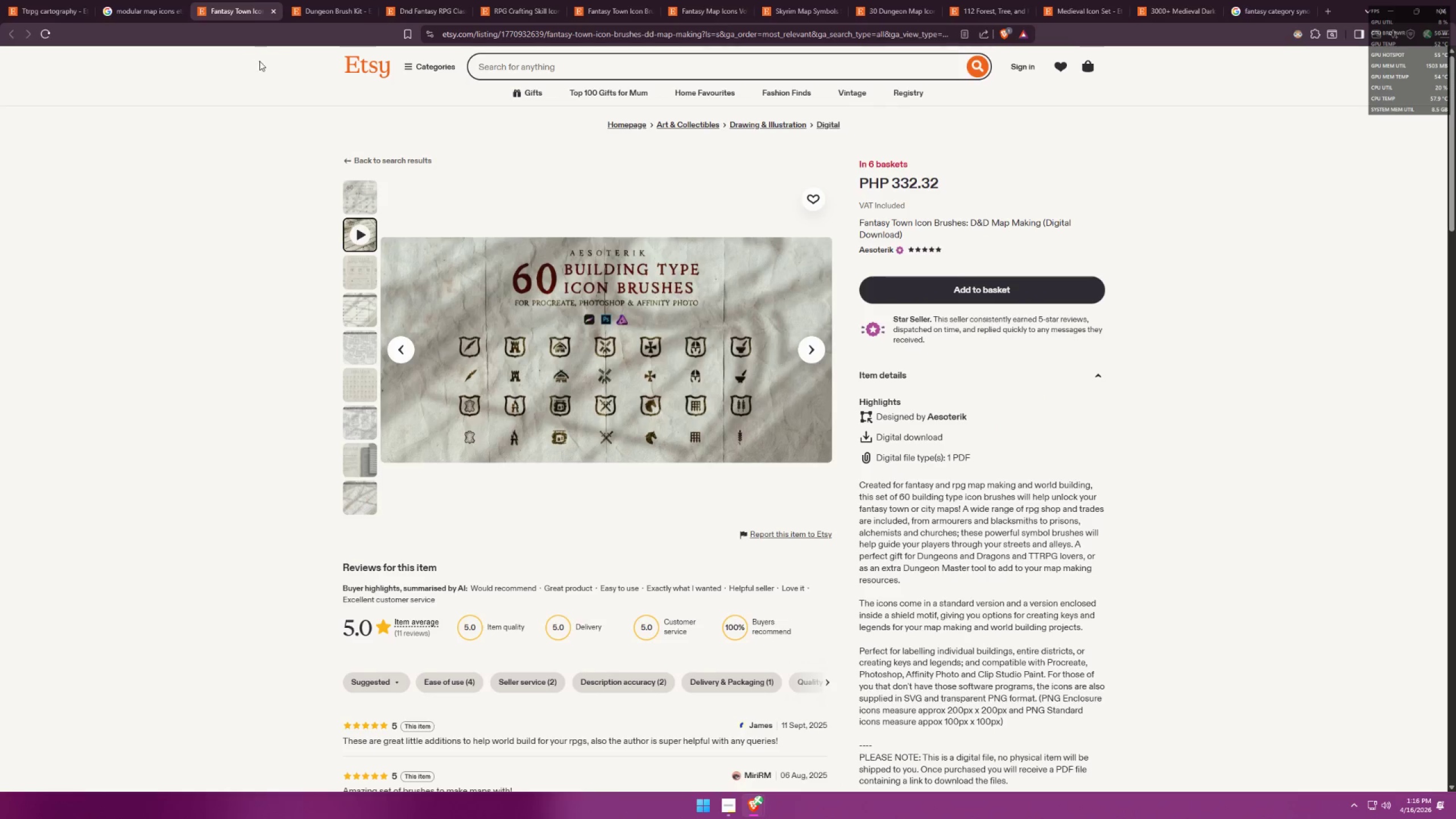 
left_click_drag(start_coordinate=[343, 0], to_coordinate=[340, 0])
 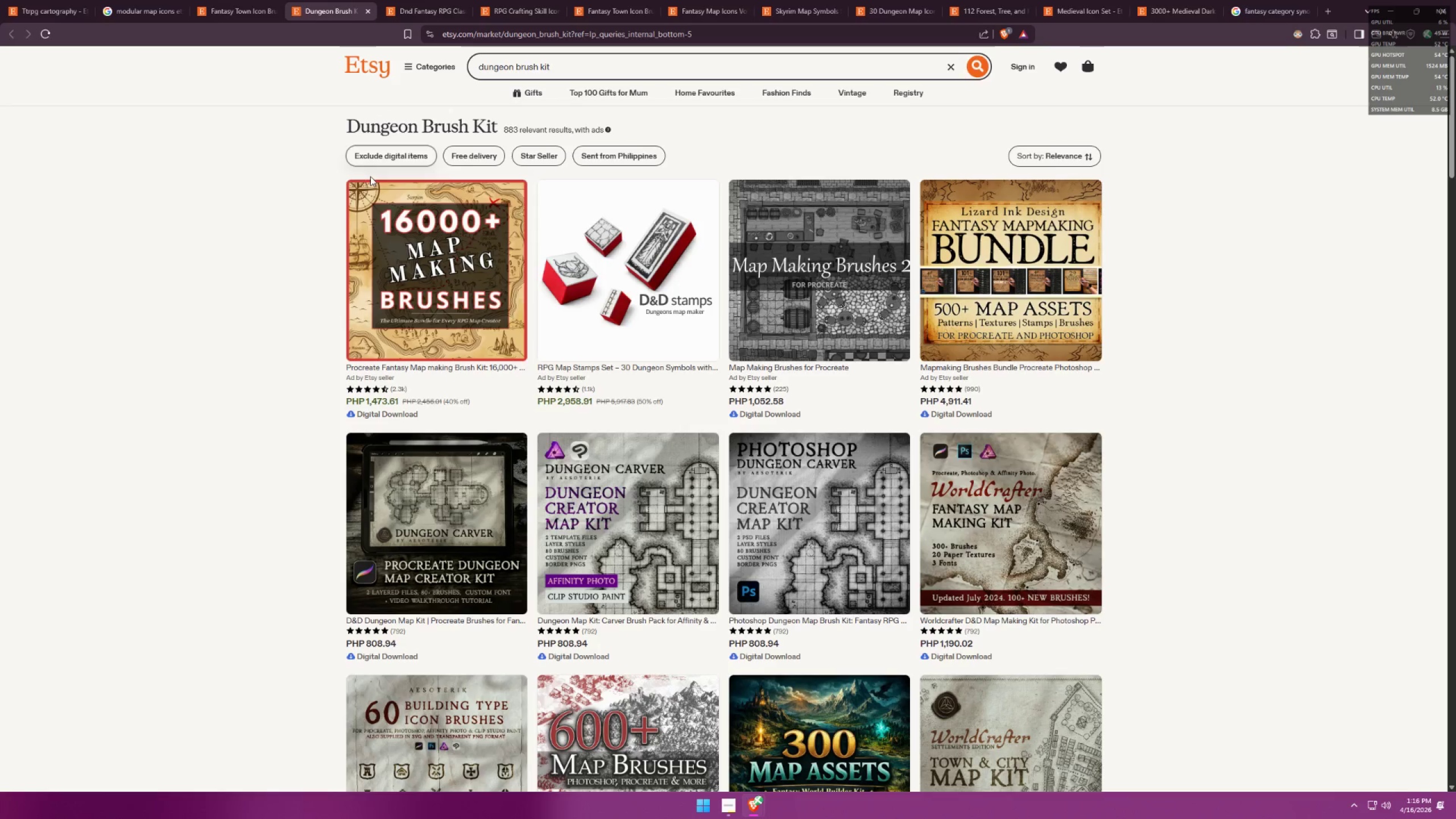 
wait(10.43)
 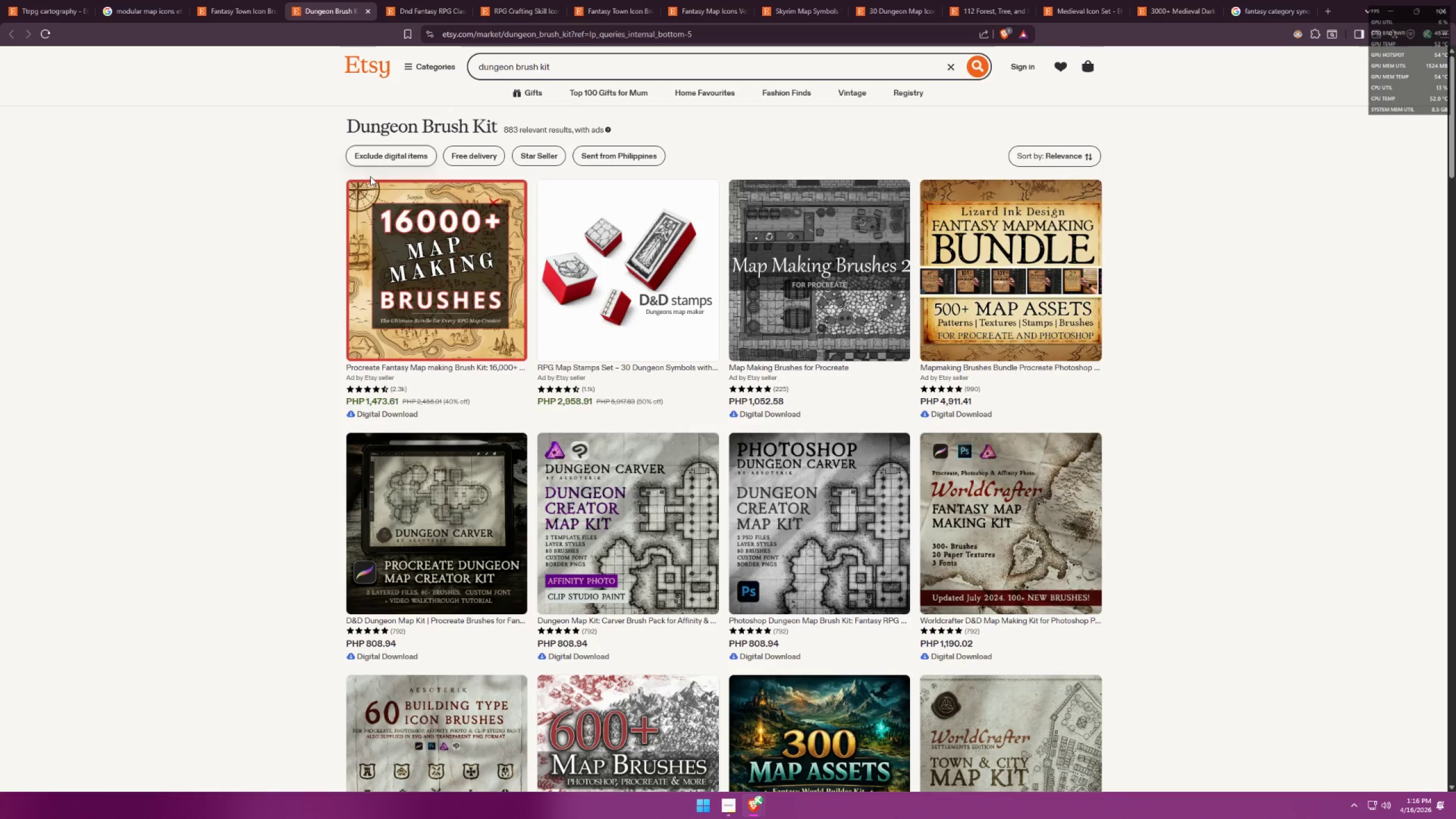 
mouse_move([803, 206])
 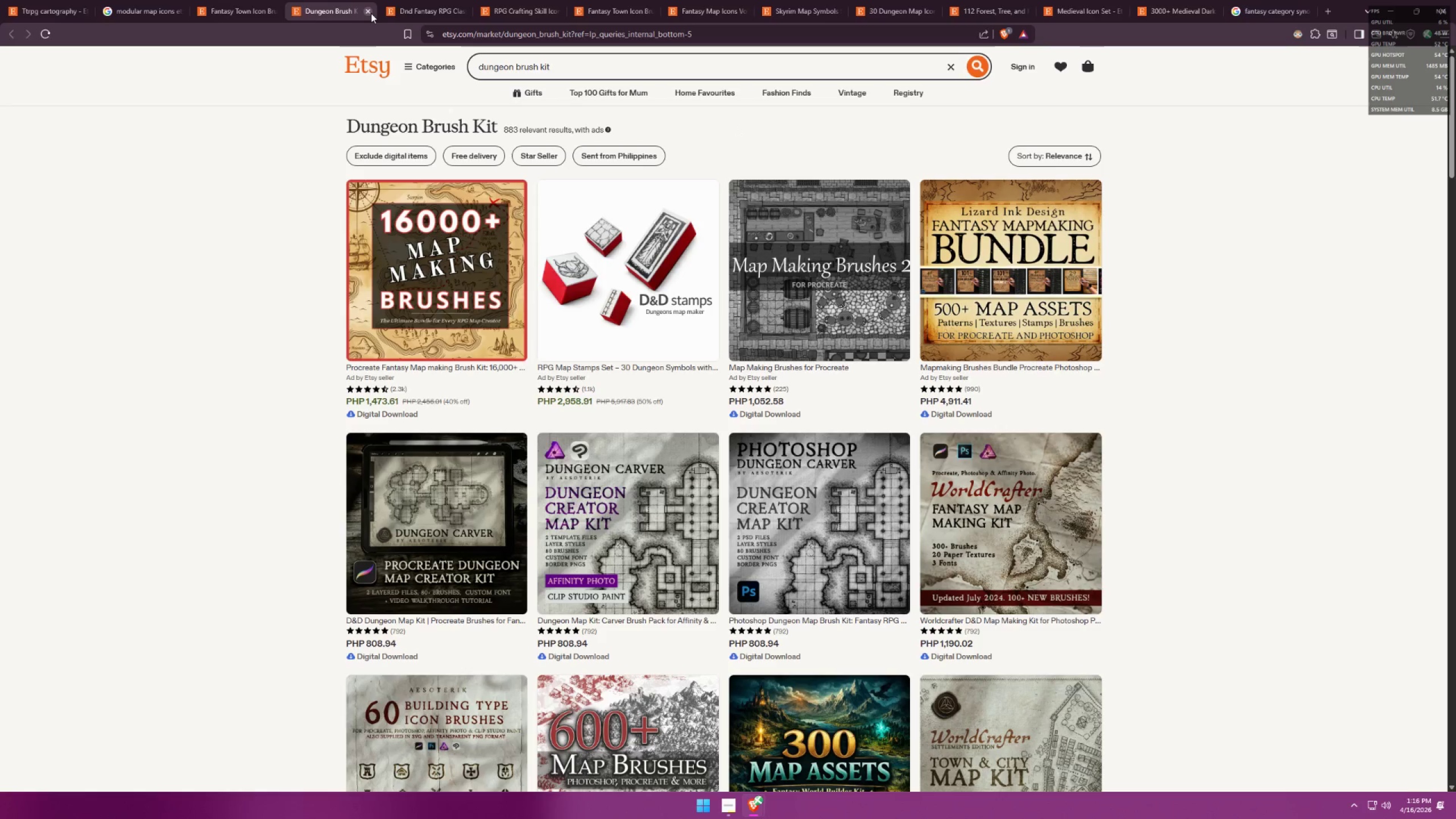 
left_click([371, 13])
 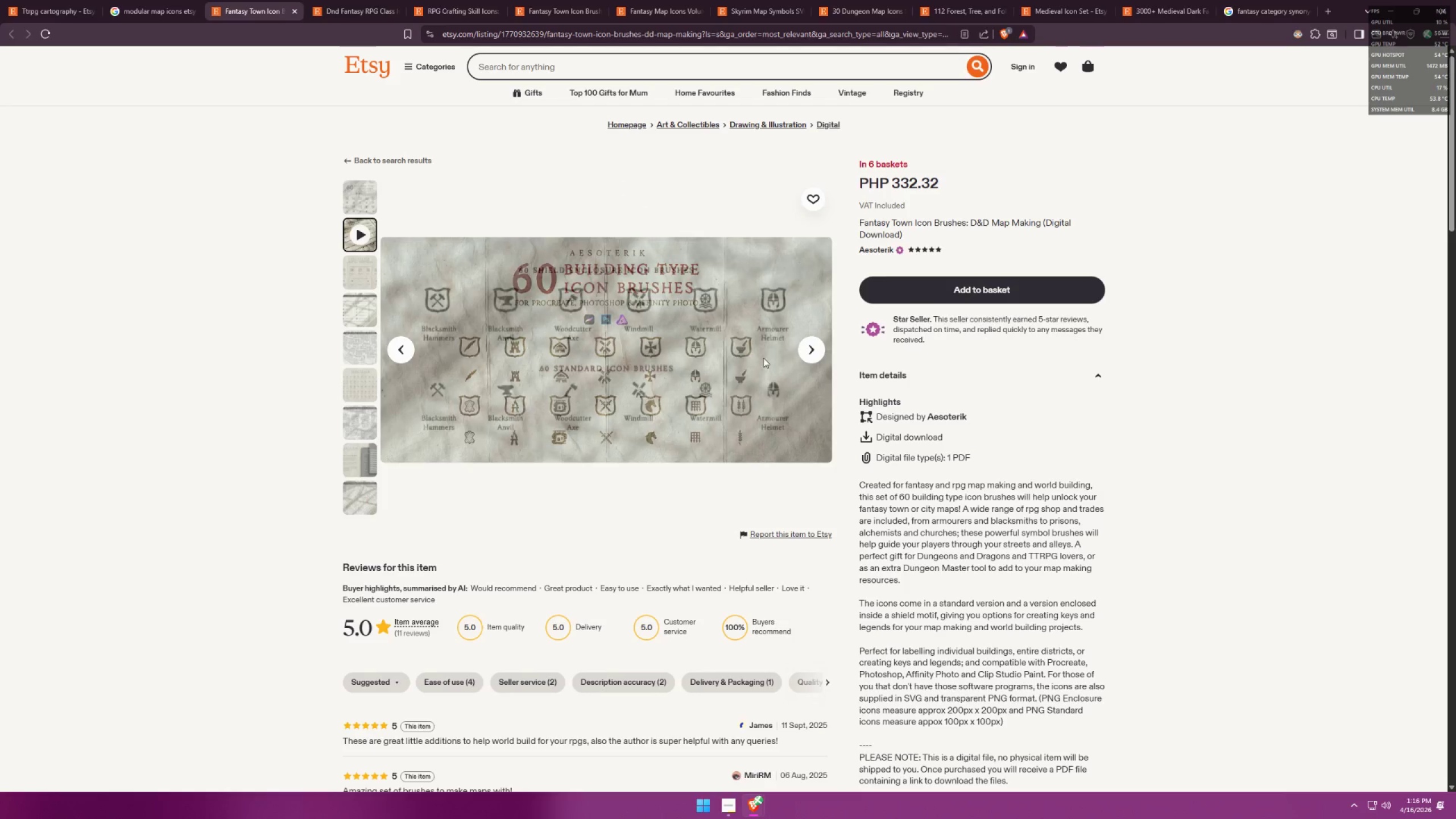 
scroll: coordinate [986, 512], scroll_direction: down, amount: 9.0
 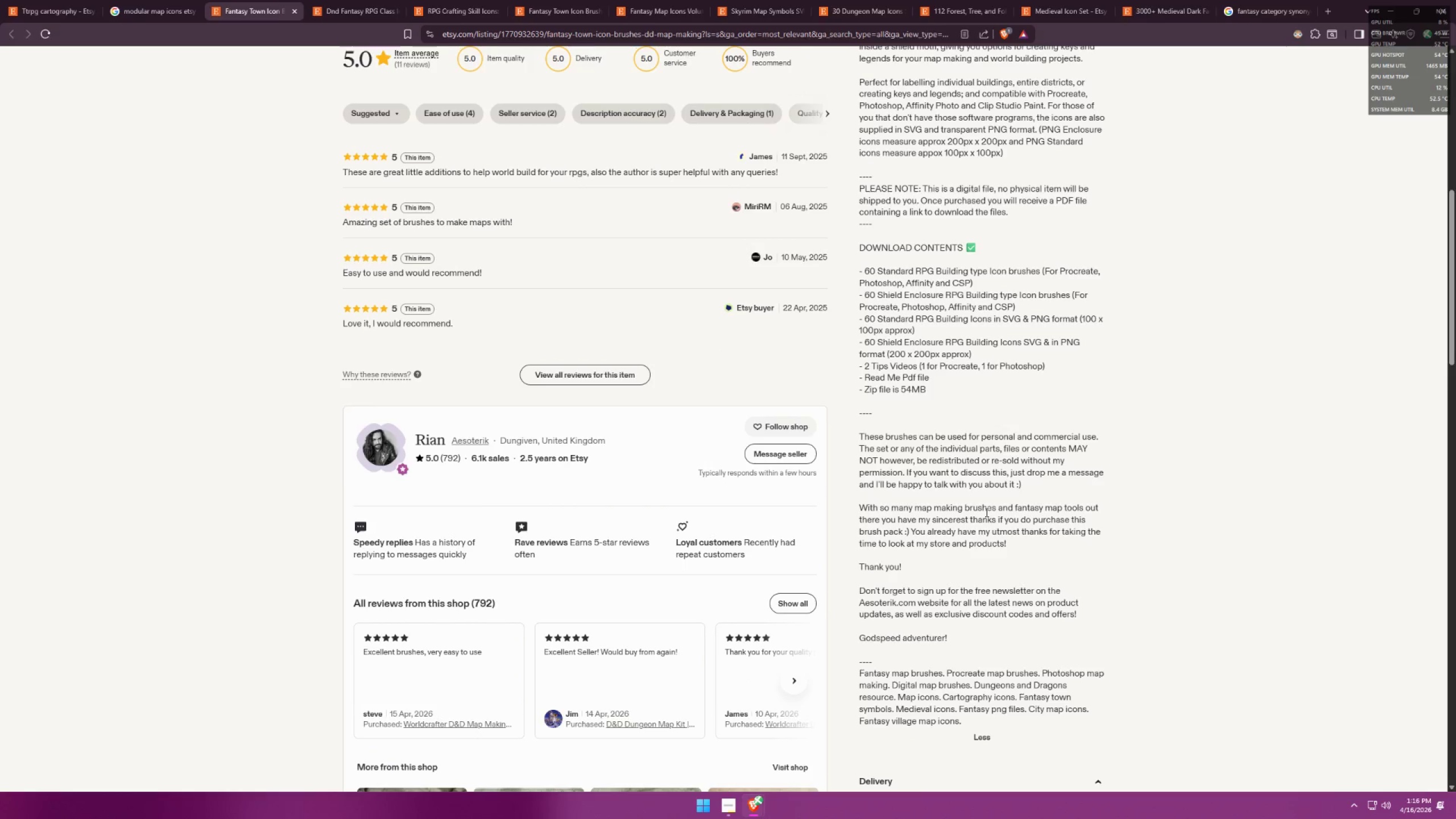 
scroll: coordinate [915, 538], scroll_direction: up, amount: 13.0